 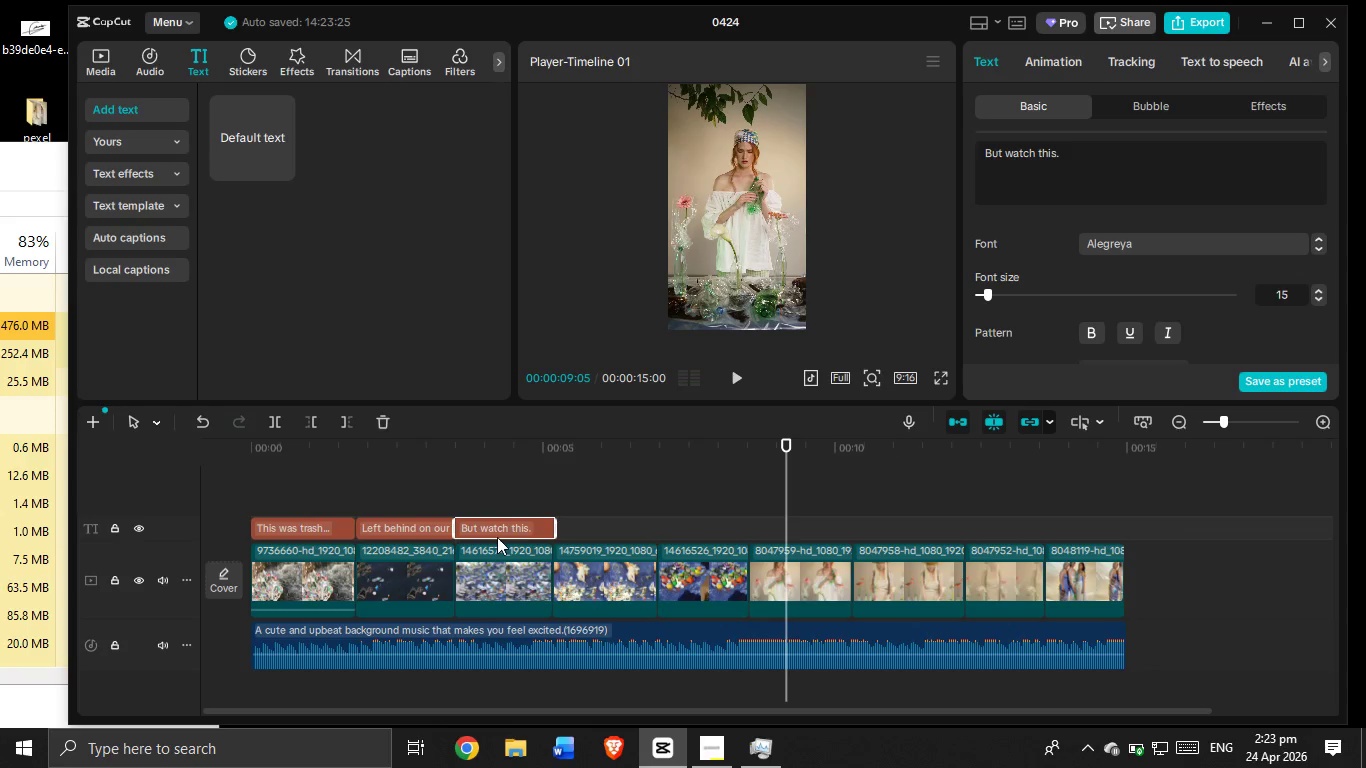 
left_click_drag(start_coordinate=[780, 494], to_coordinate=[751, 514])
 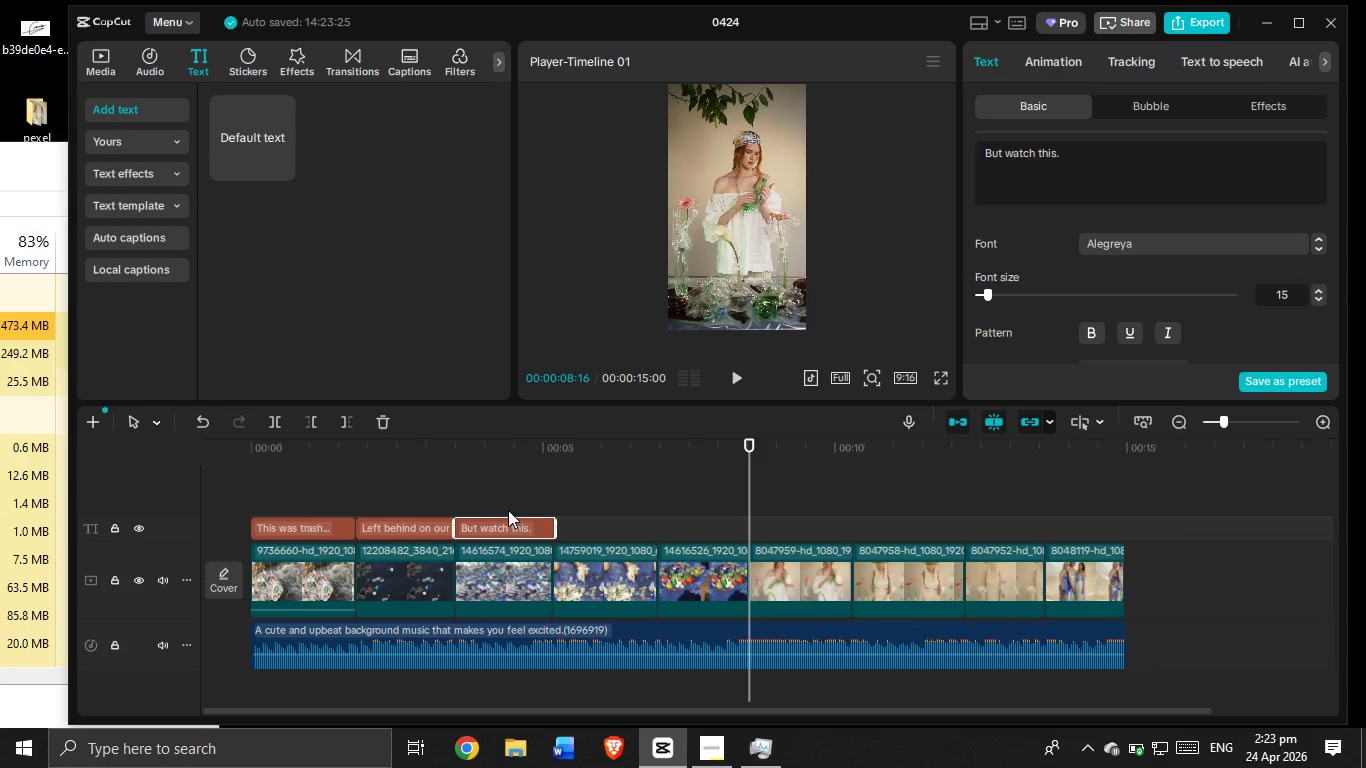 
key(Control+C)
 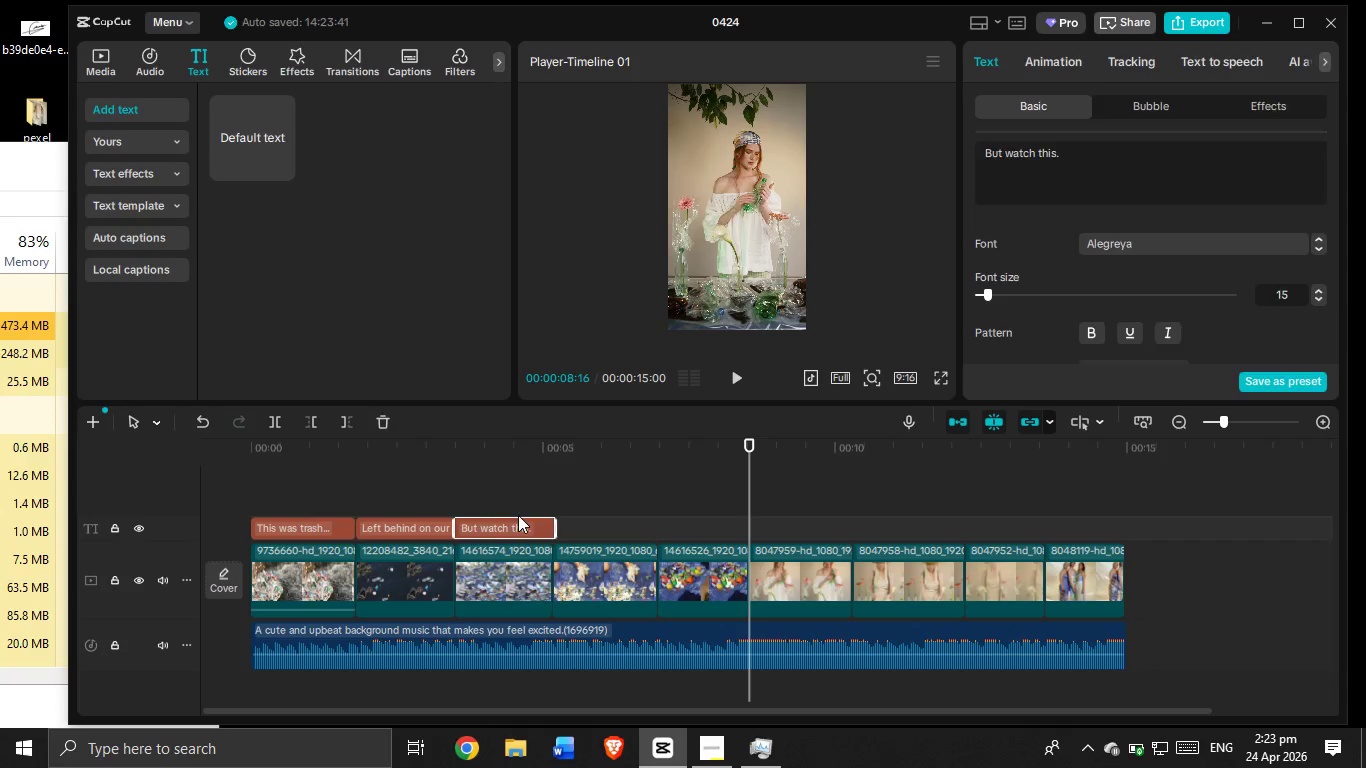 
key(Control+V)
 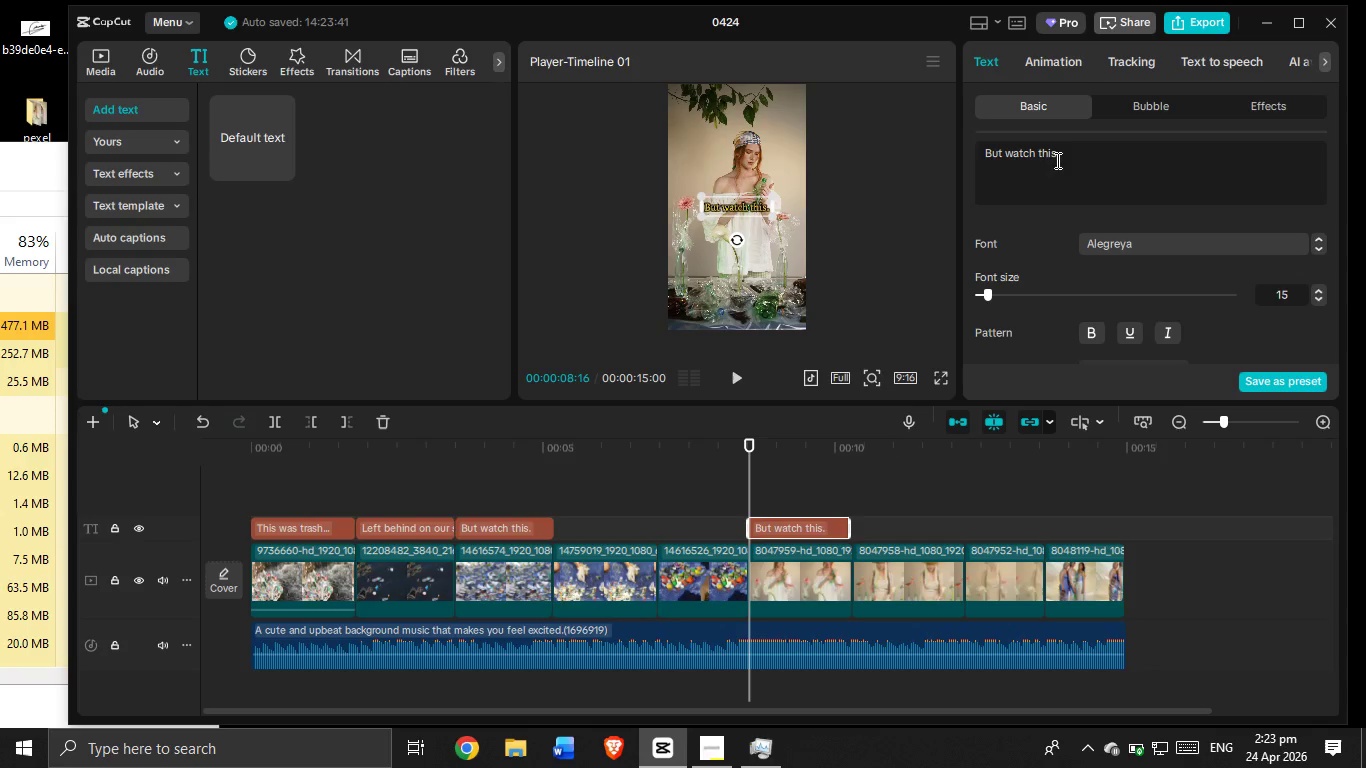 
left_click_drag(start_coordinate=[1063, 155], to_coordinate=[939, 141])
 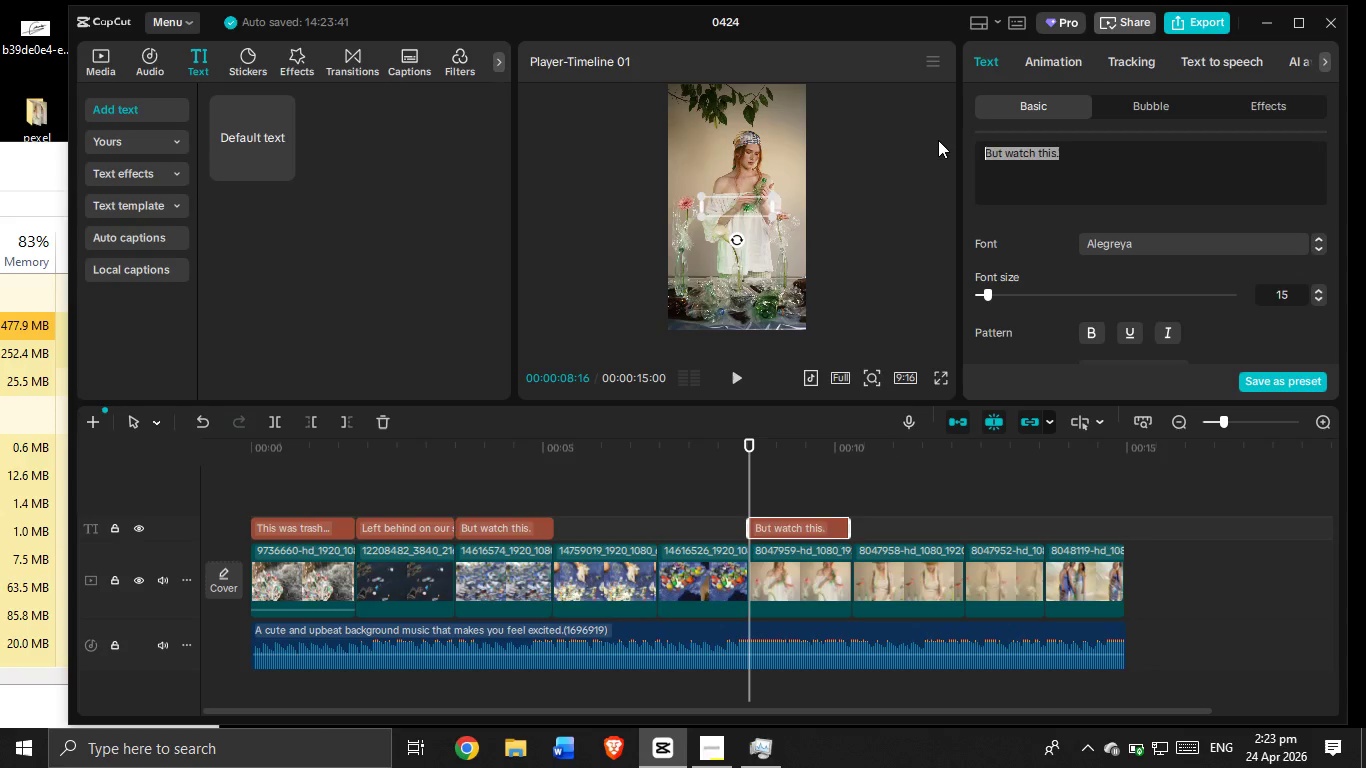 
key(Backspace)
type(reimagined.)
key(Tab)
 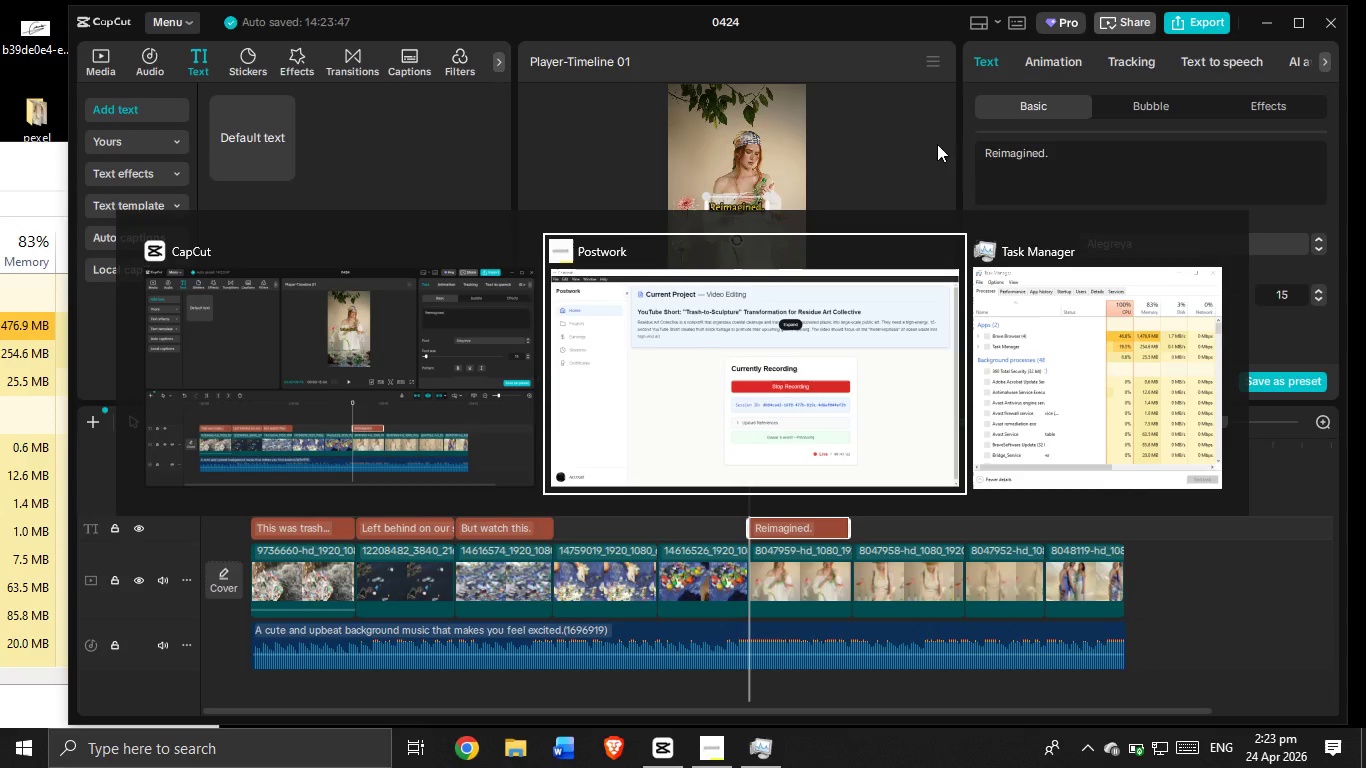 
hold_key(key=AltLeft, duration=1.5)